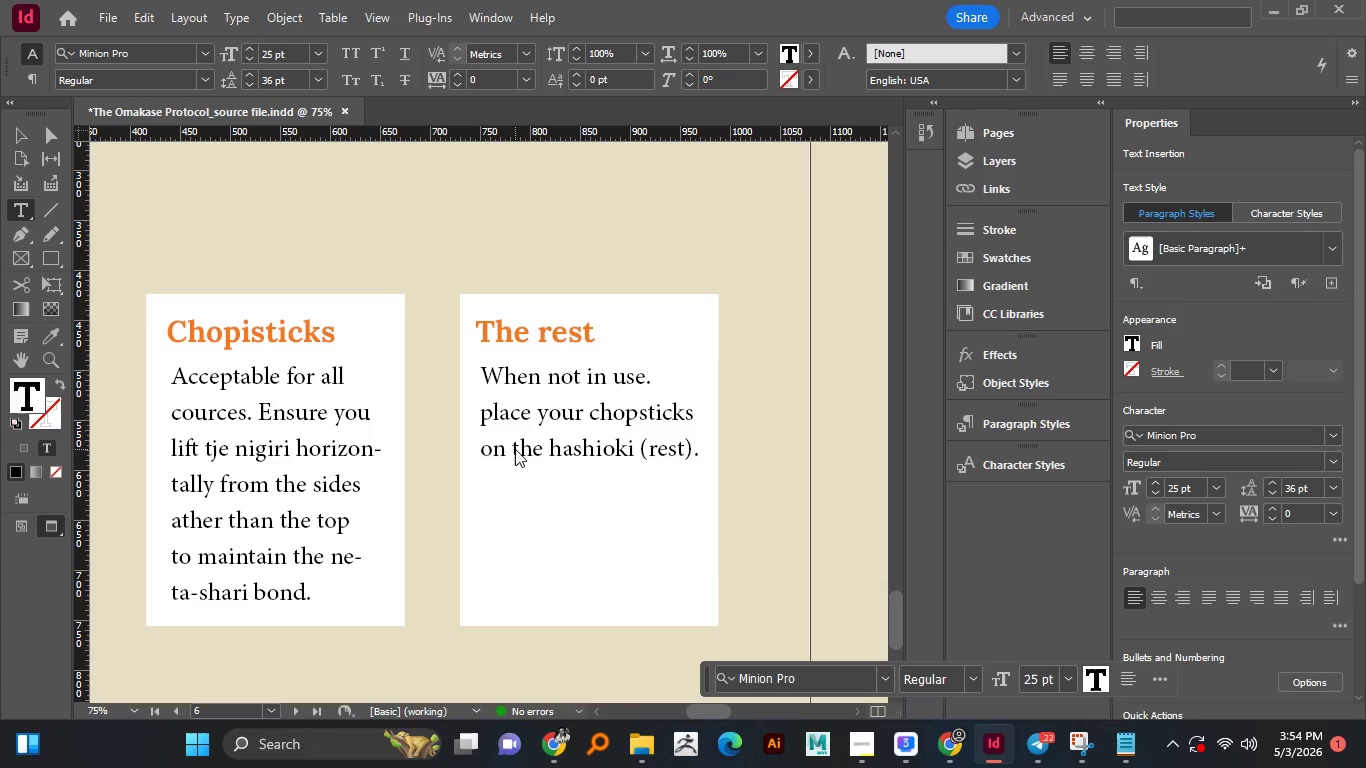 
key(Shift+Enter)
 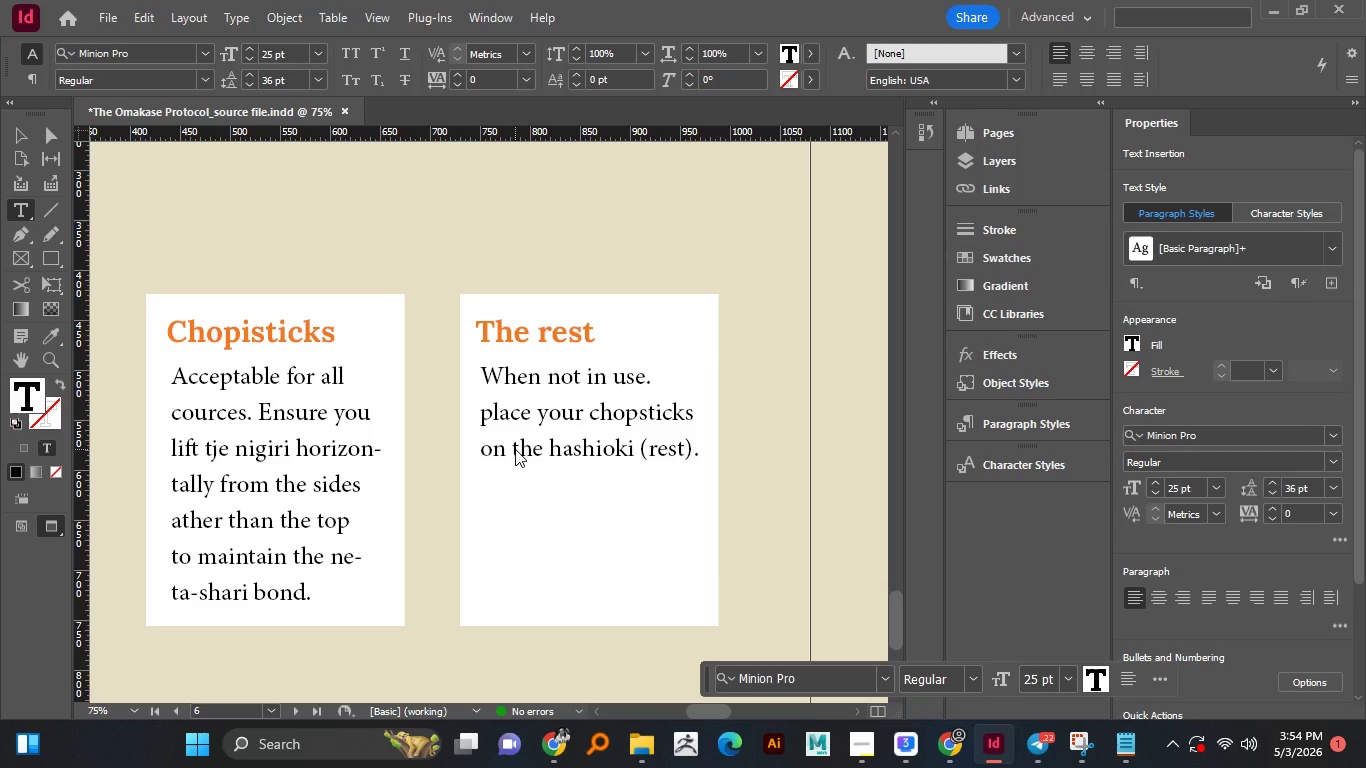 
hold_key(key=ShiftLeft, duration=1.03)
 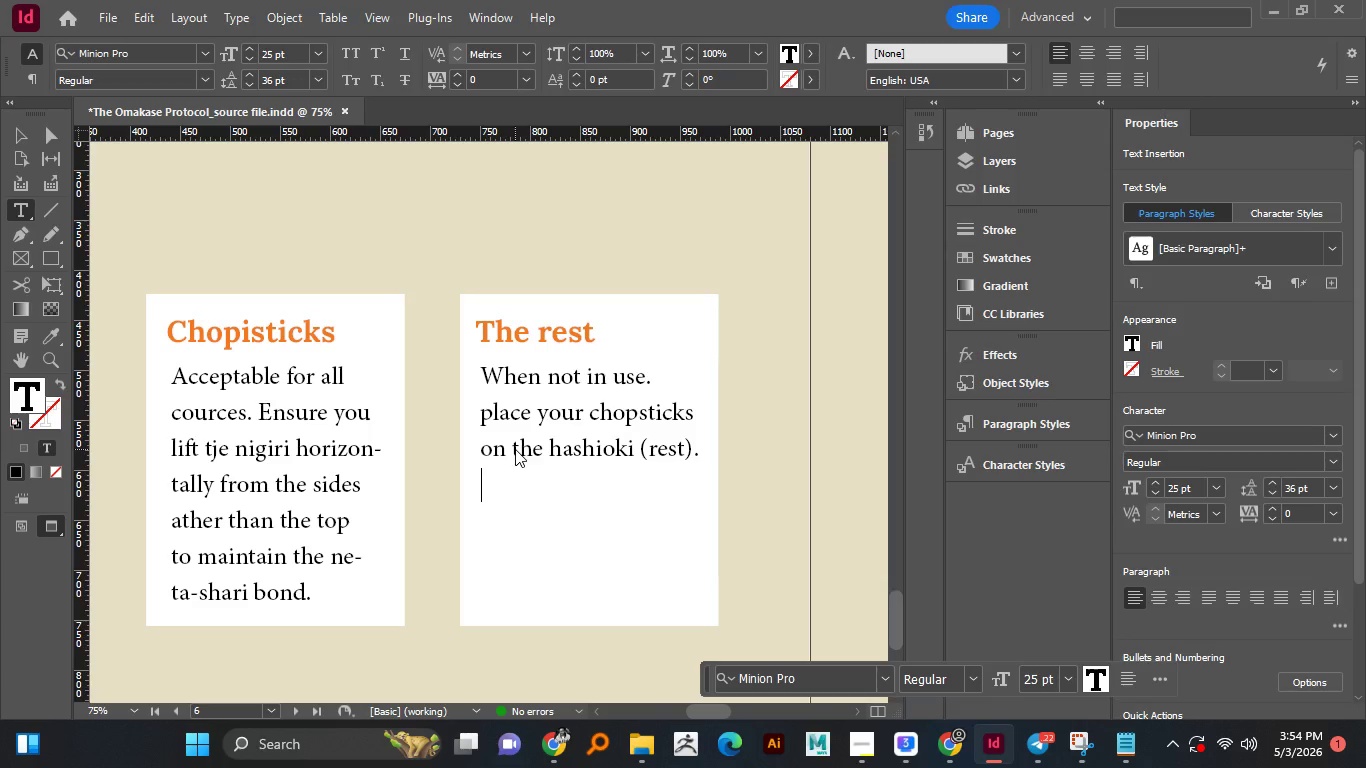 
type(re)
key(Backspace)
key(Backspace)
 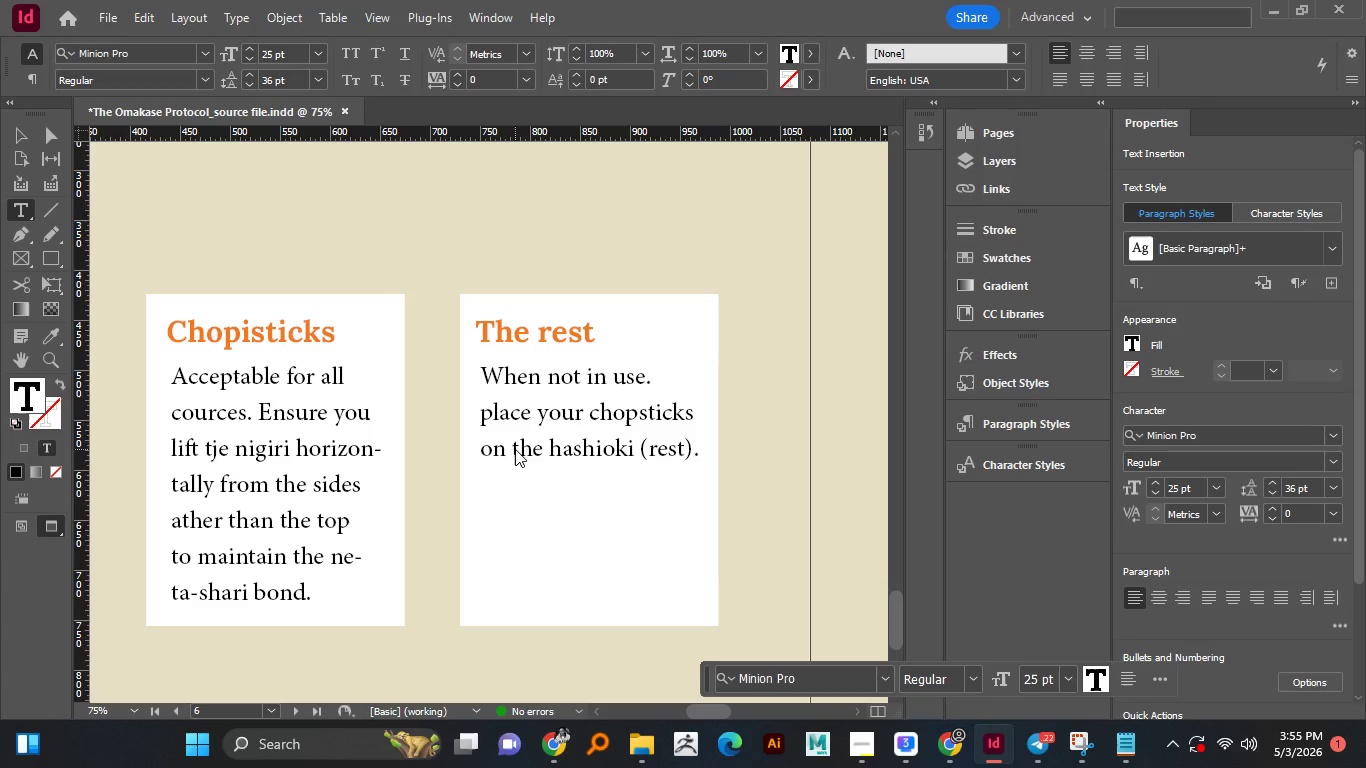 
type(Never  lay them accross the top of your bowl or direclty on the )
 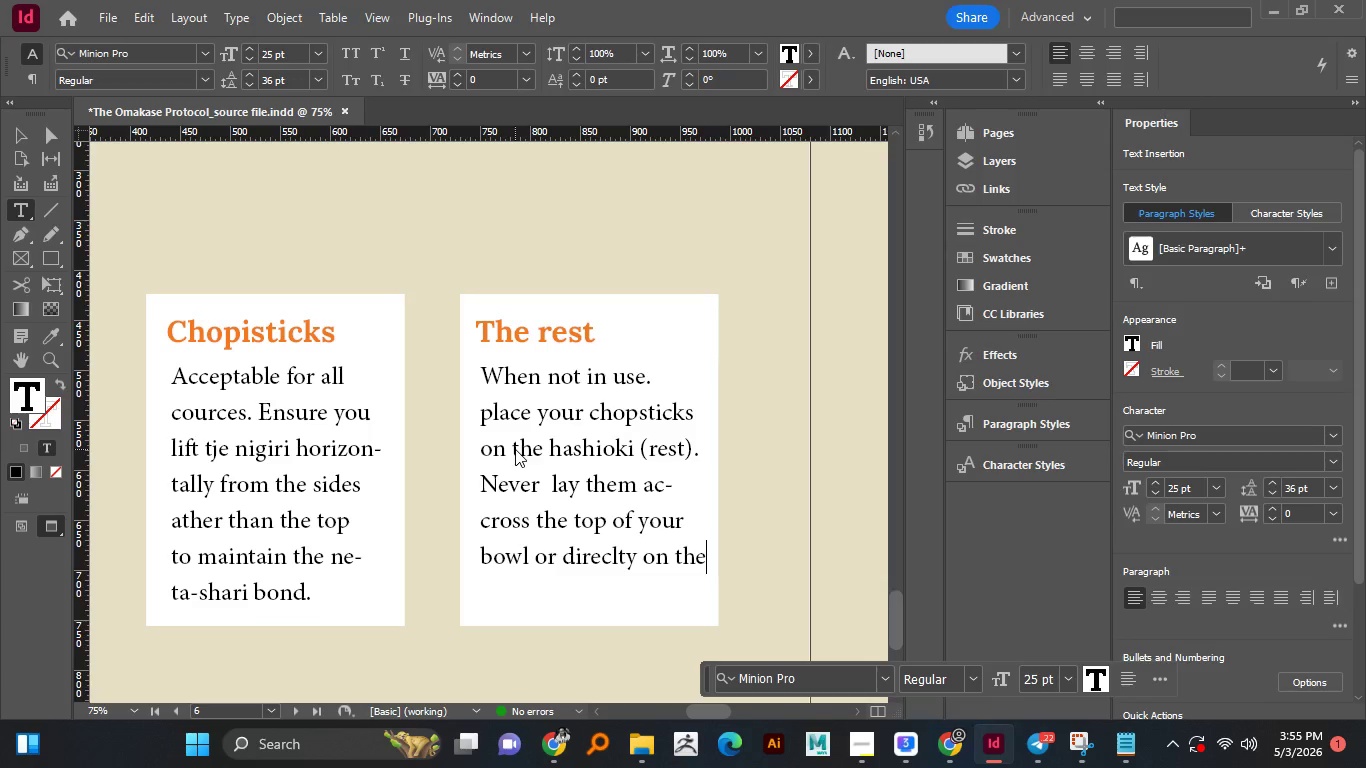 
type(counter.)
 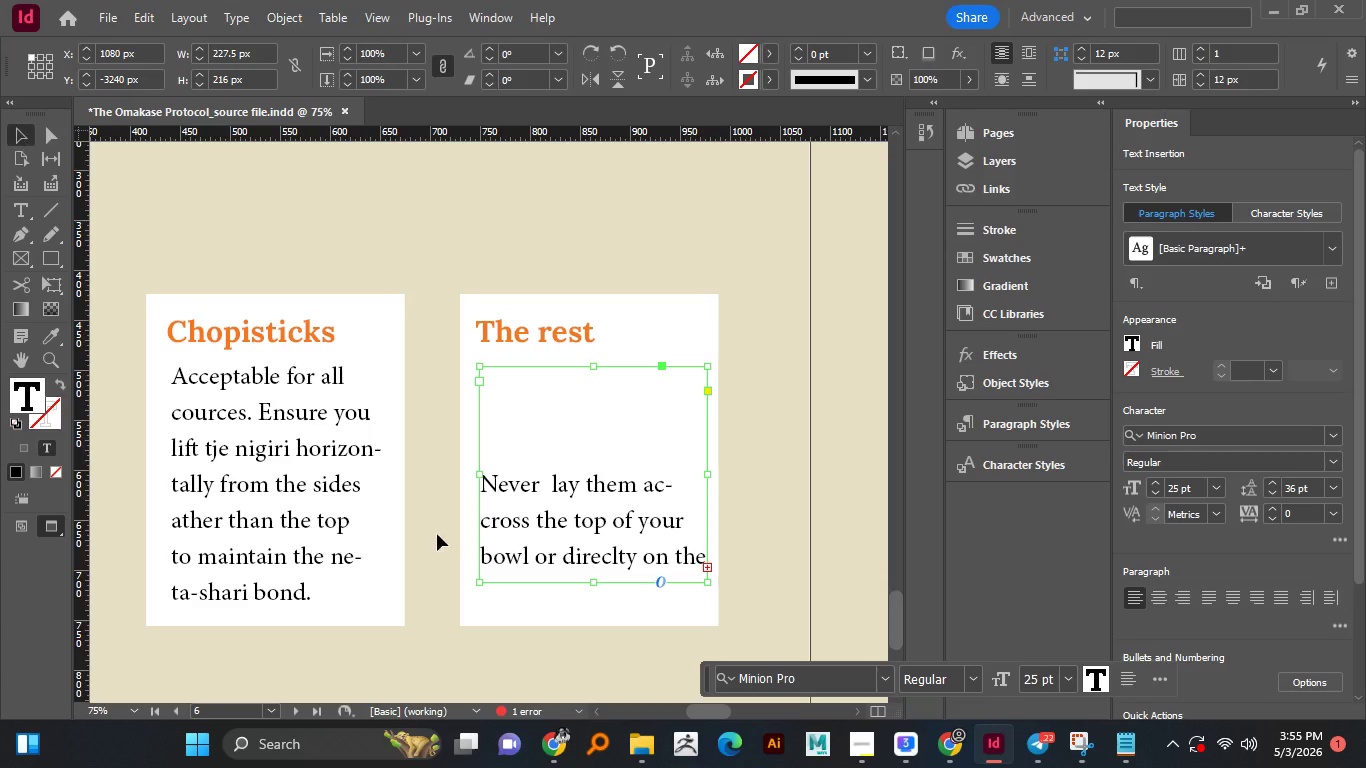 
left_click([23, 137])
 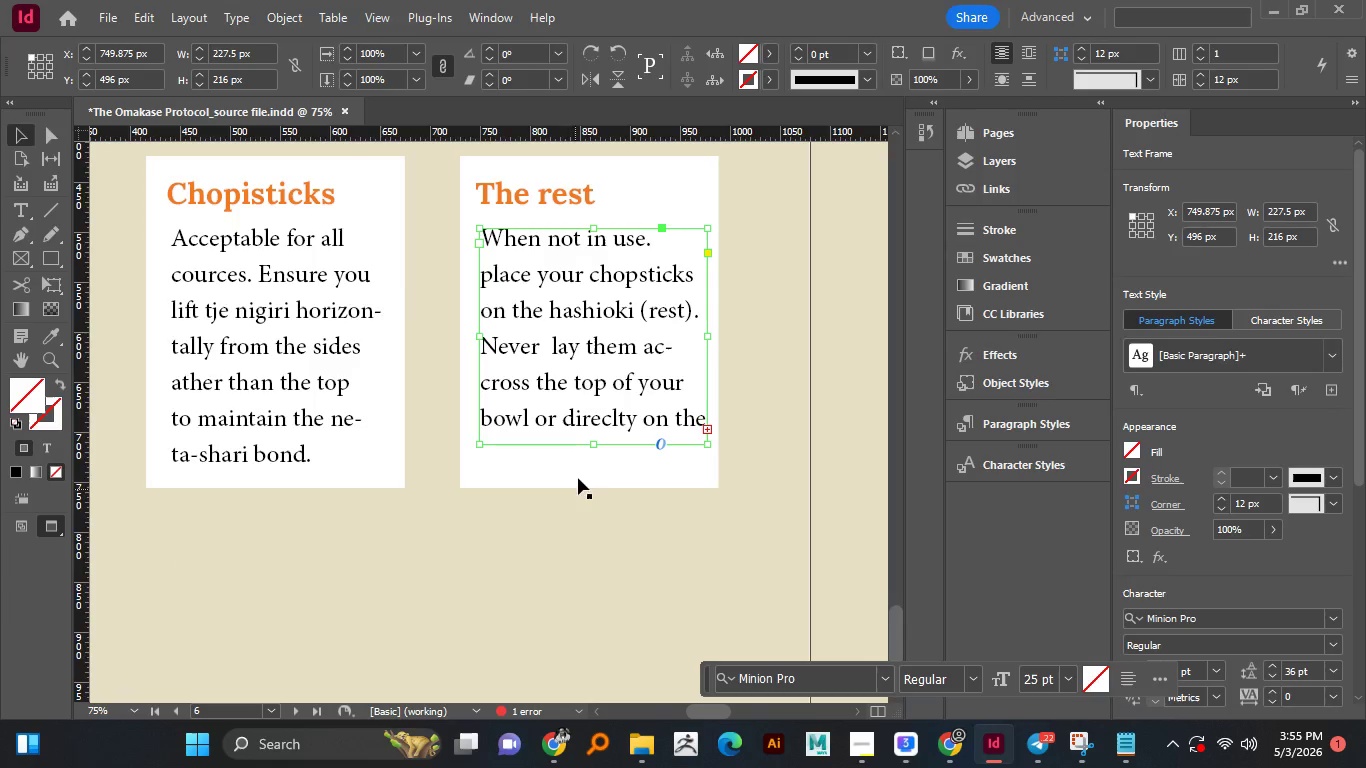 
scroll: coordinate [557, 519], scroll_direction: down, amount: 2.0
 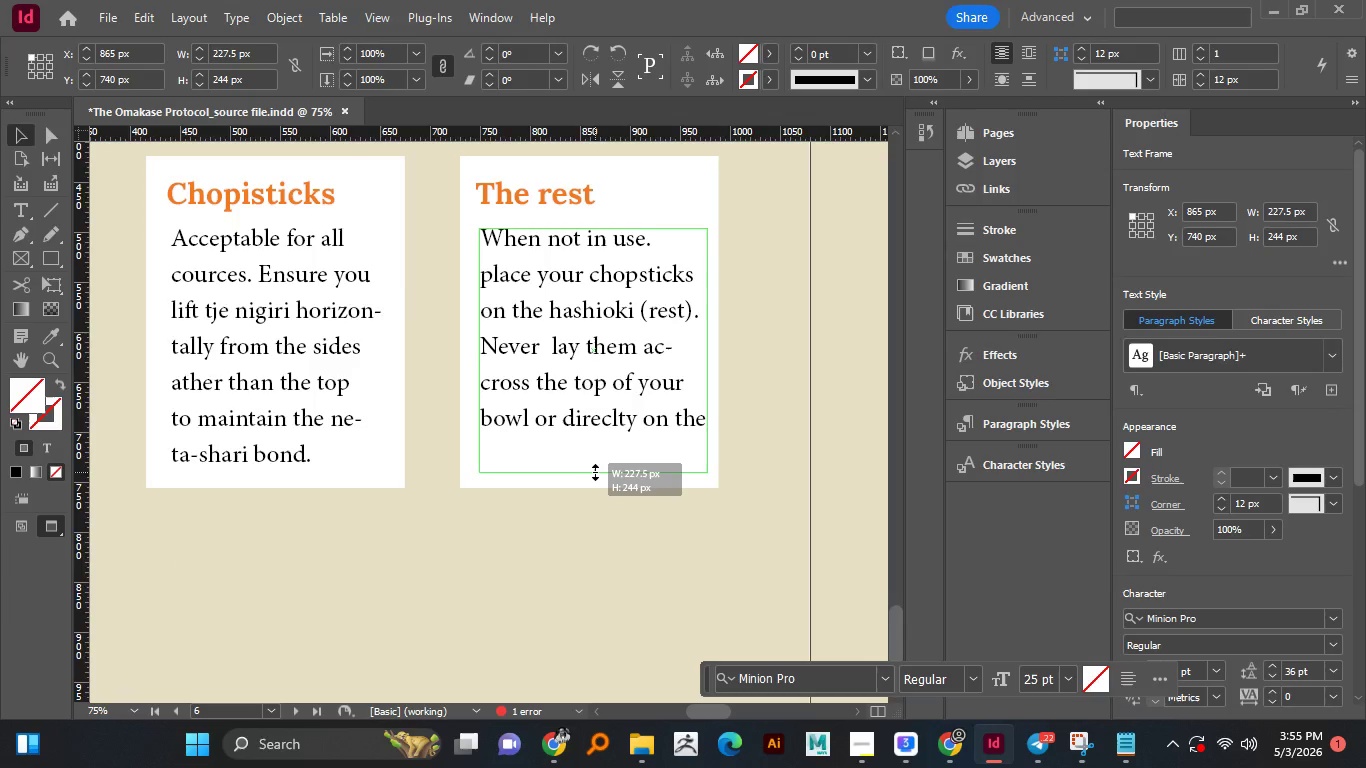 
left_click_drag(start_coordinate=[591, 442], to_coordinate=[598, 479])
 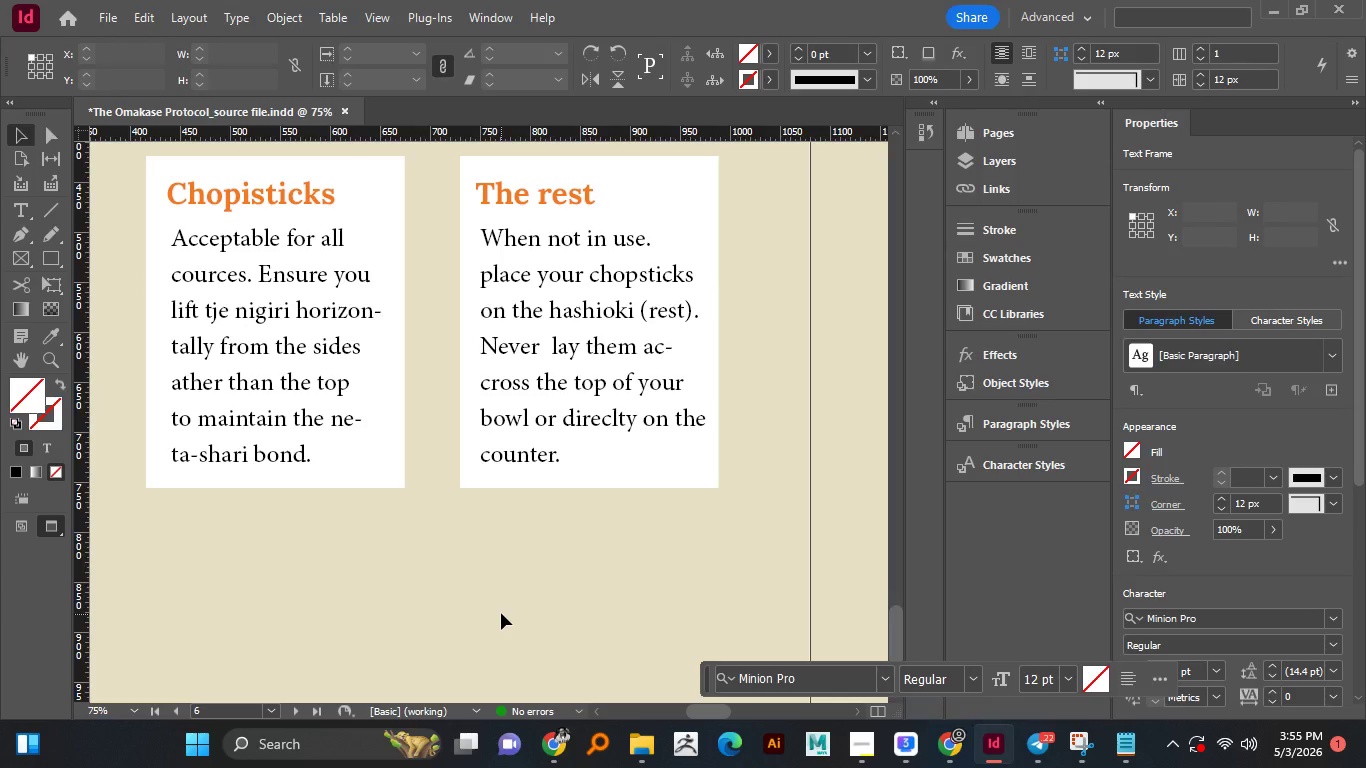 
left_click([501, 614])
 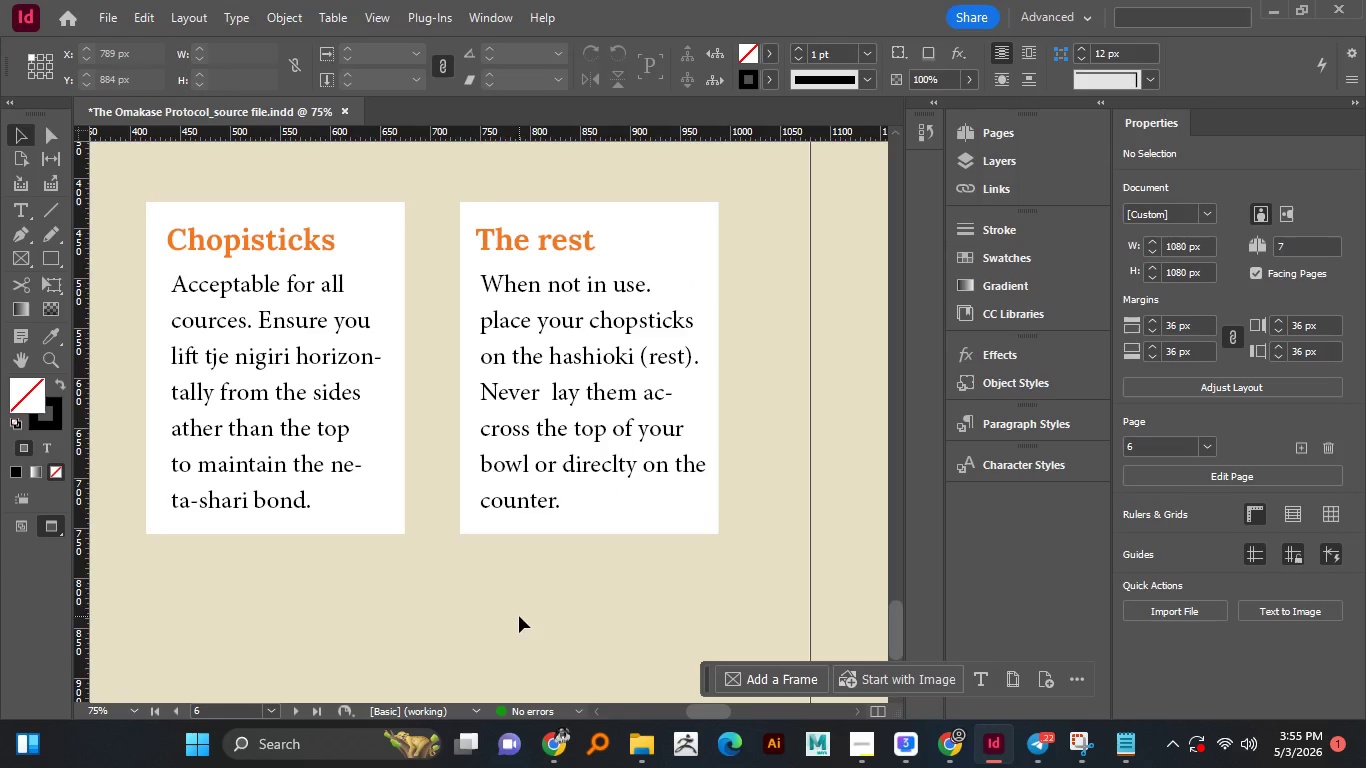 
hold_key(key=AltLeft, duration=0.89)
scroll: coordinate [500, 544], scroll_direction: none, amount: 0.0
 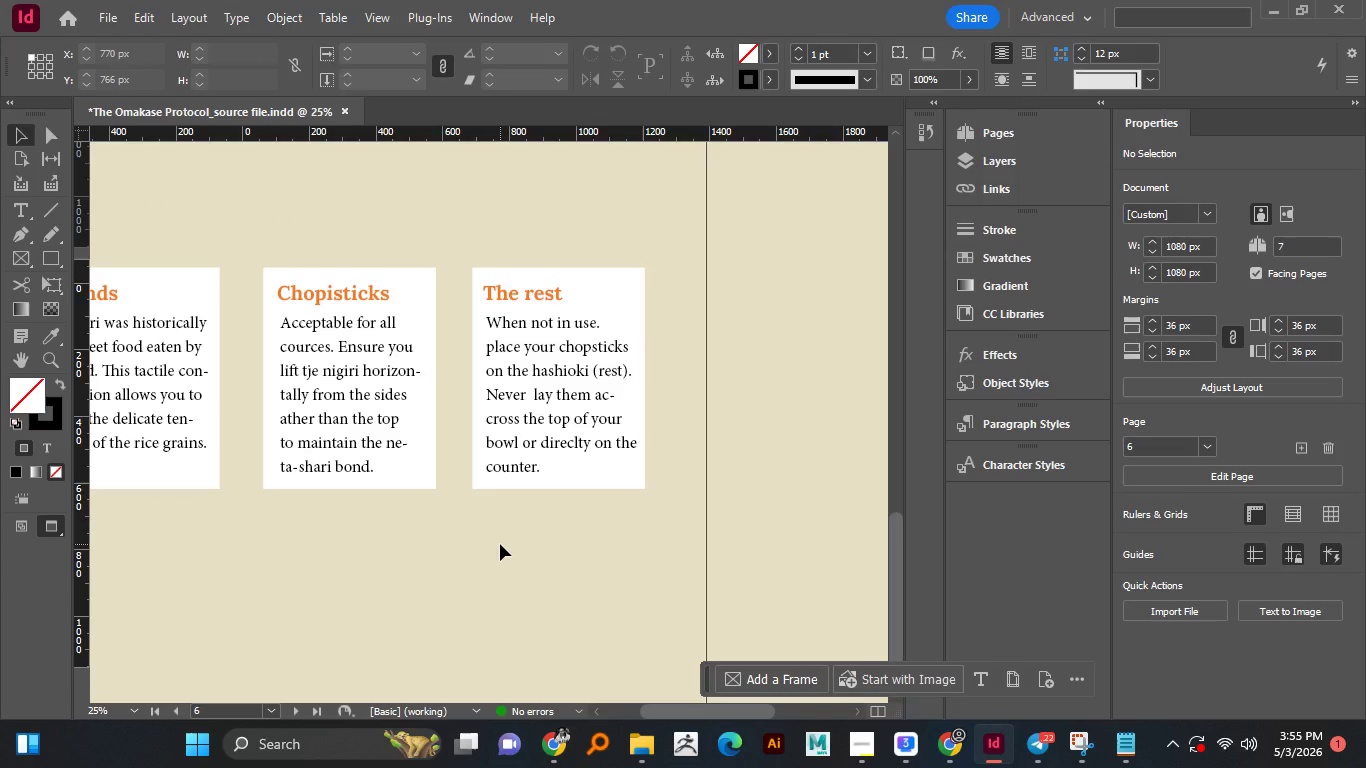 
hold_key(key=AltLeft, duration=1.03)
scroll: coordinate [500, 544], scroll_direction: down, amount: 2.0
 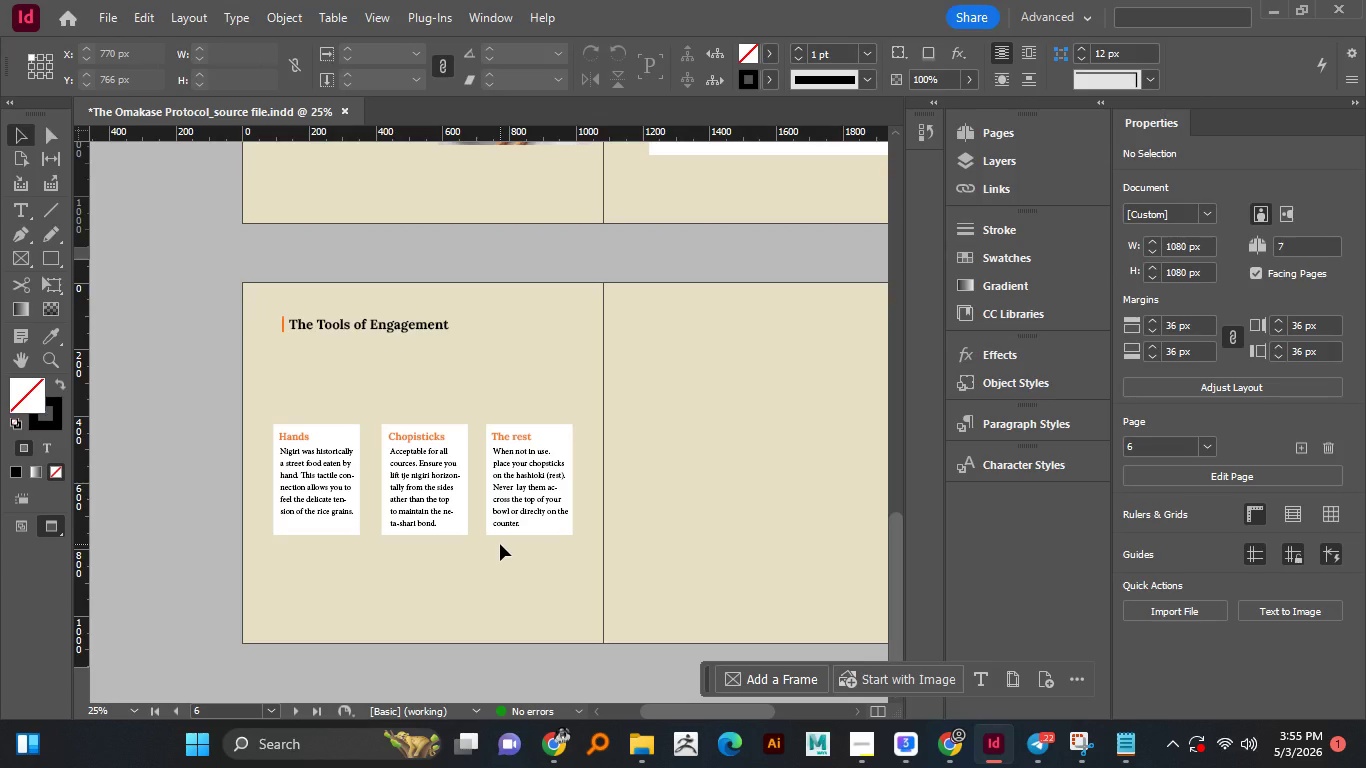 
hold_key(key=AltLeft, duration=17.28)
scroll: coordinate [500, 544], scroll_direction: down, amount: 2.0
 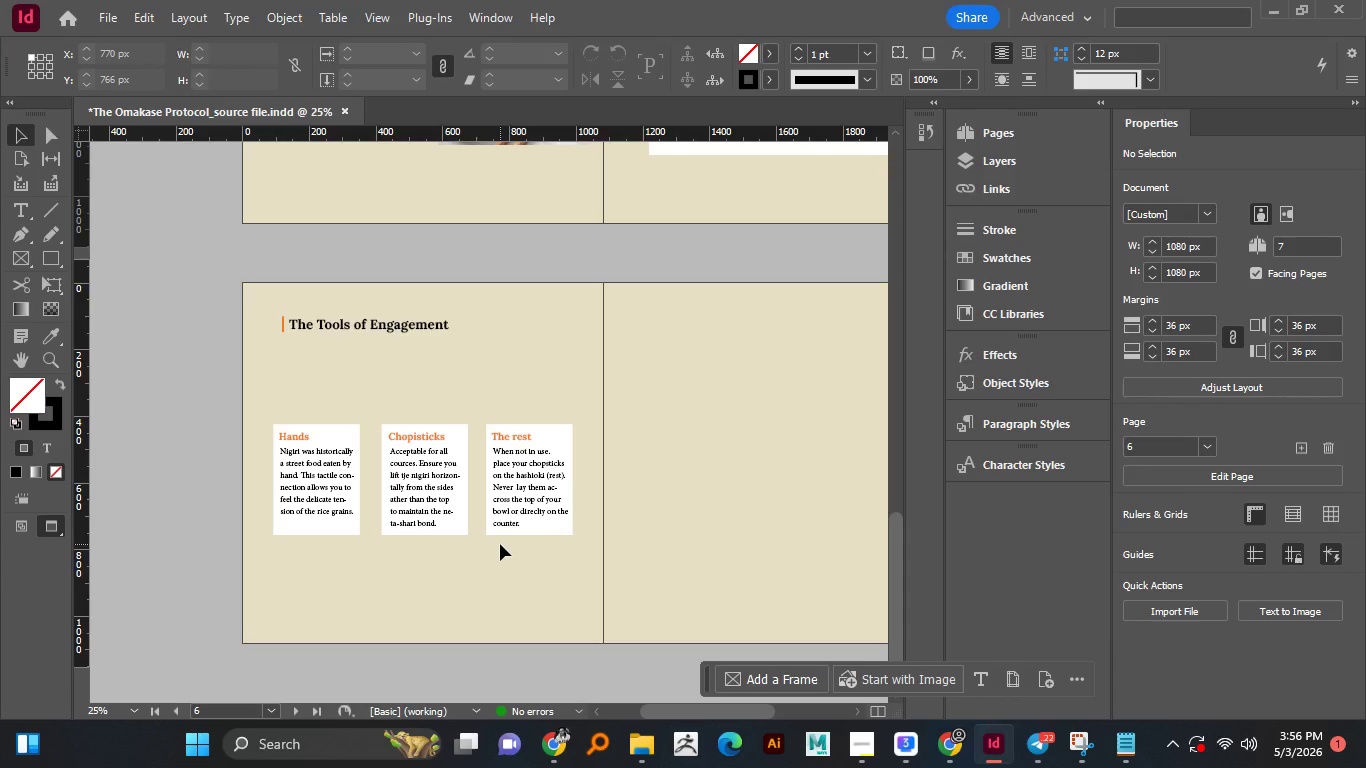 
hold_key(key=AltLeft, duration=0.7)
 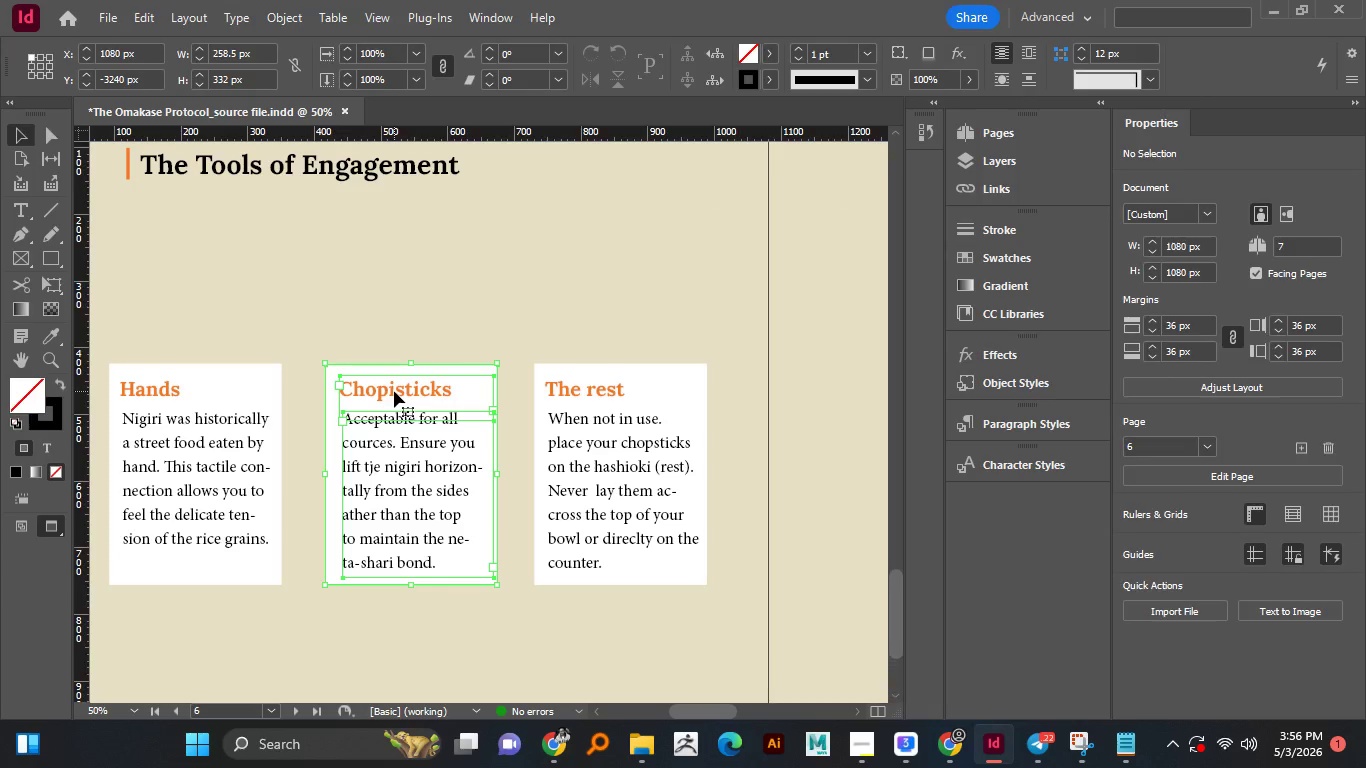 
scroll: coordinate [435, 471], scroll_direction: down, amount: 2.0
 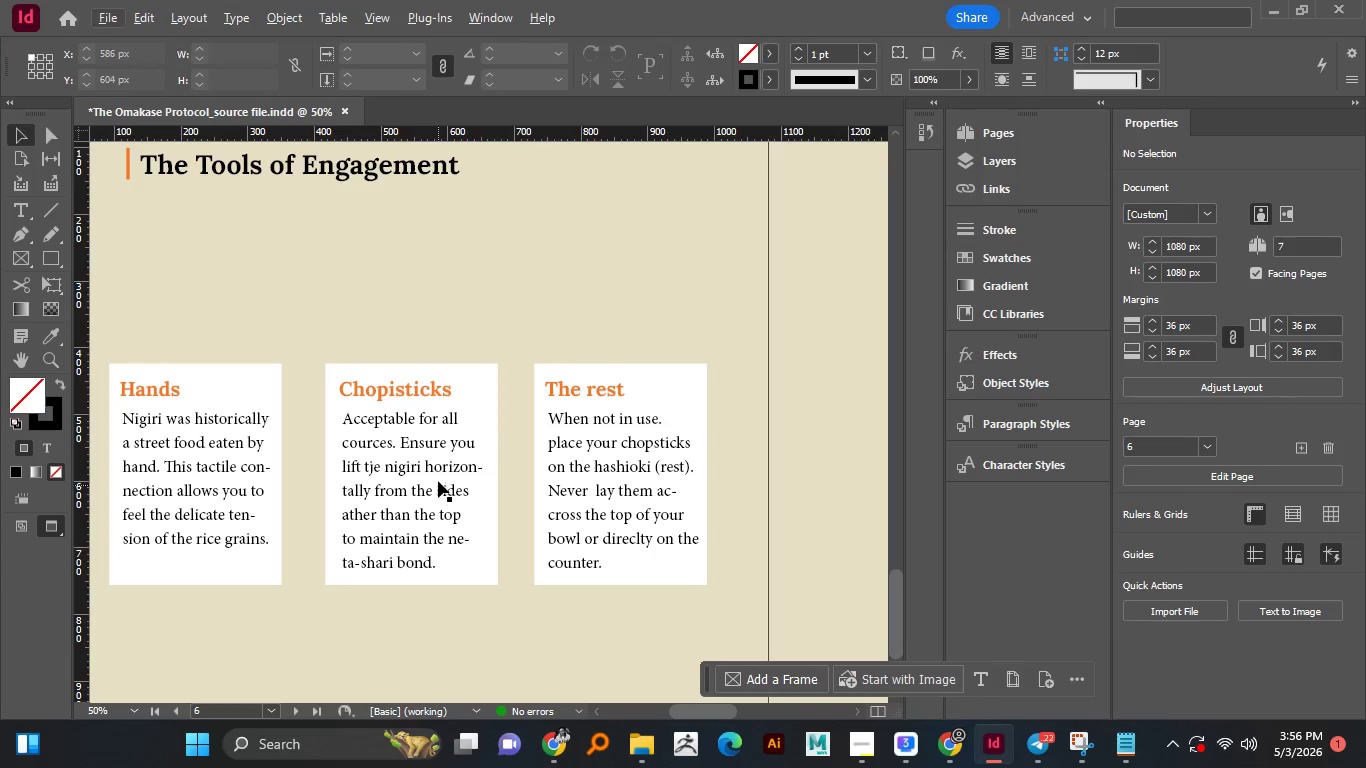 
scroll: coordinate [438, 485], scroll_direction: none, amount: 0.0
 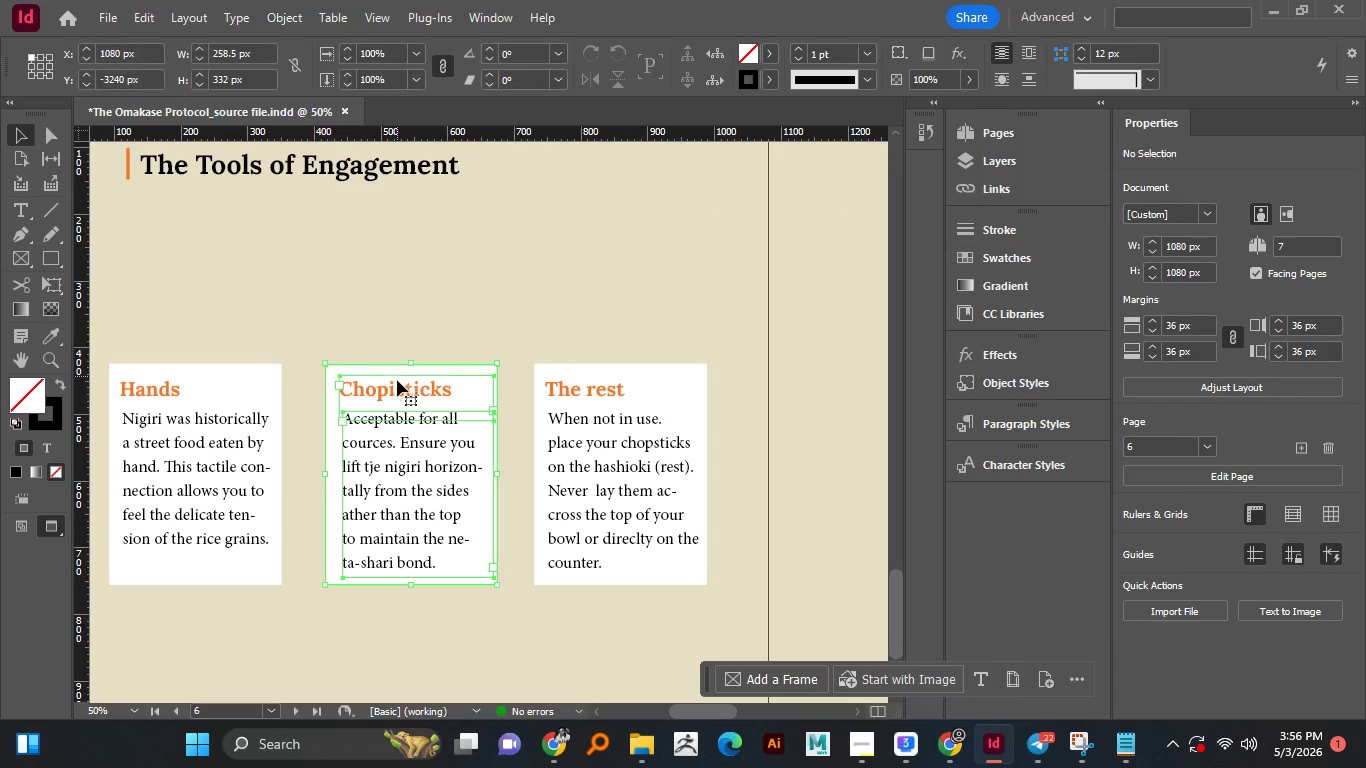 
left_click_drag(start_coordinate=[449, 618], to_coordinate=[397, 376])
 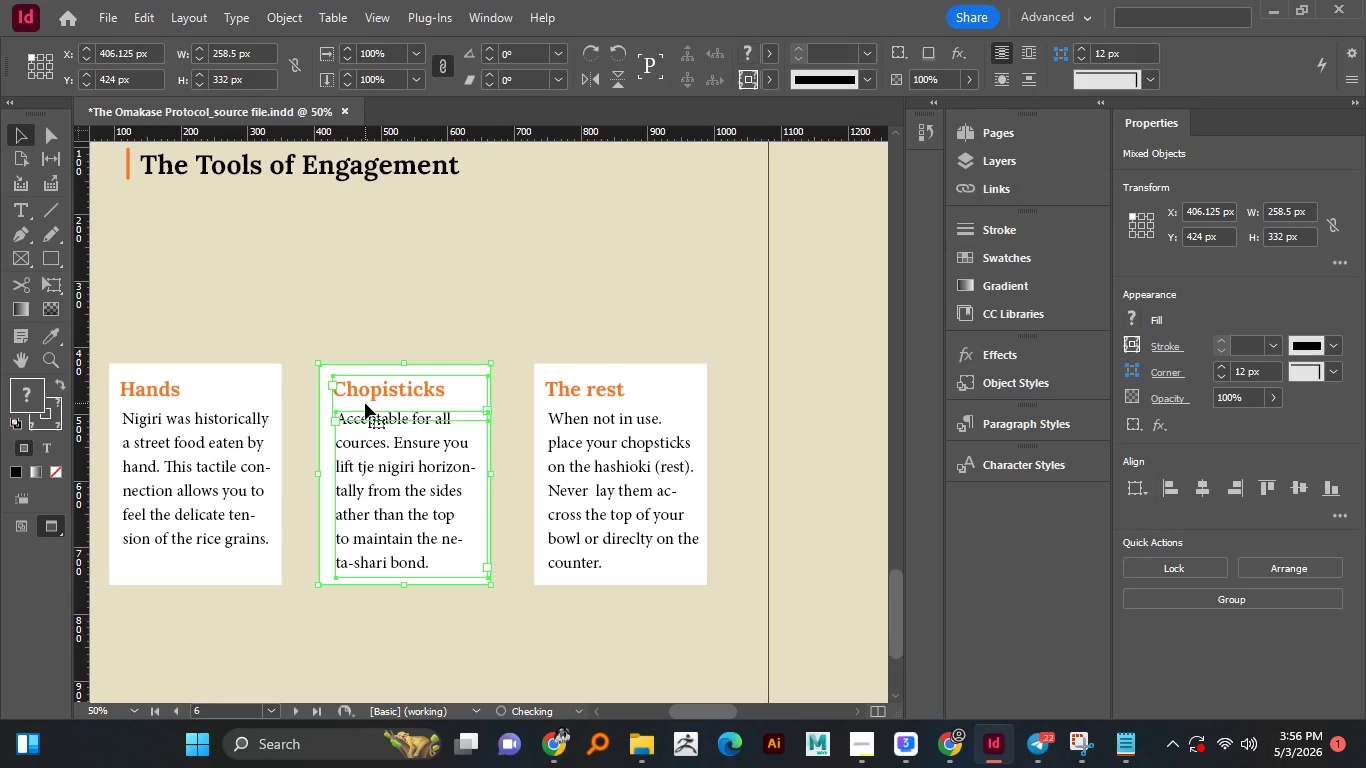 
key(Shift+ArrowLeft)
 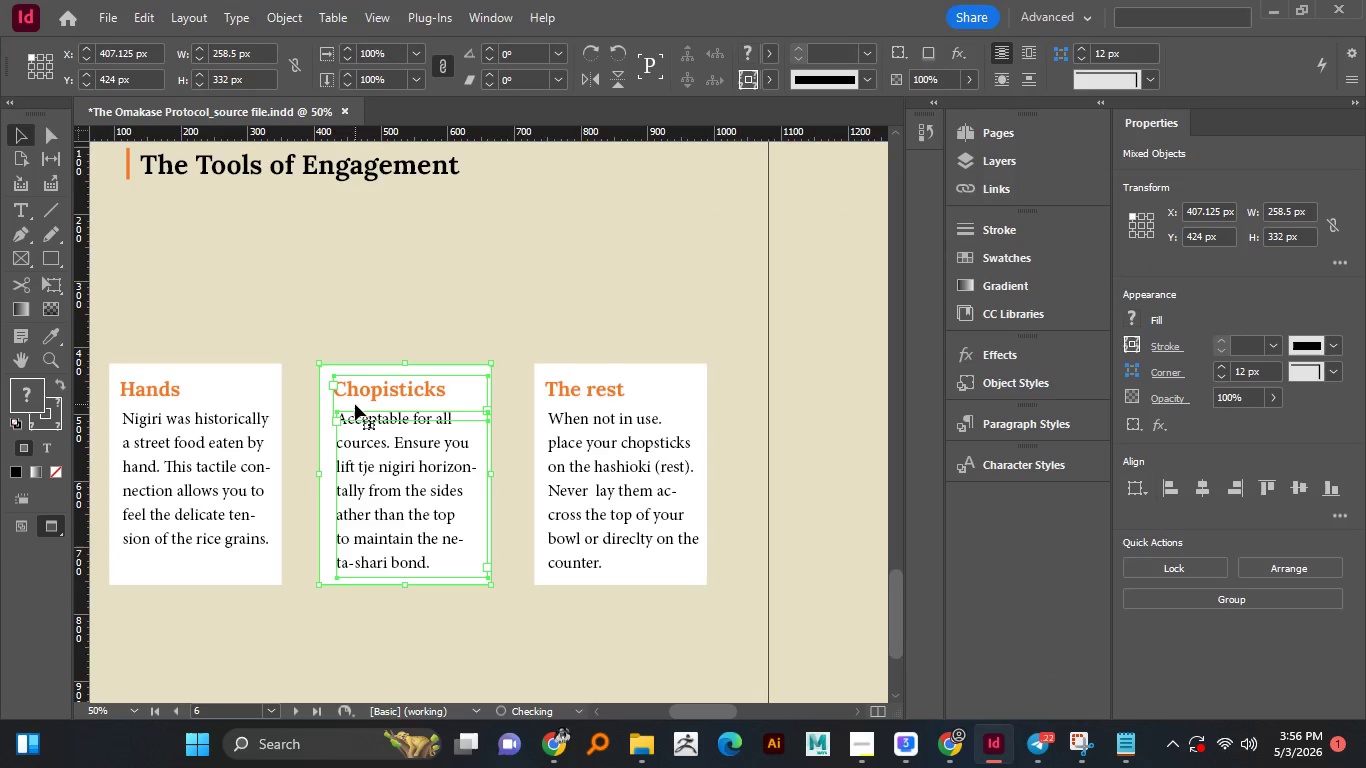 
key(ArrowRight)
 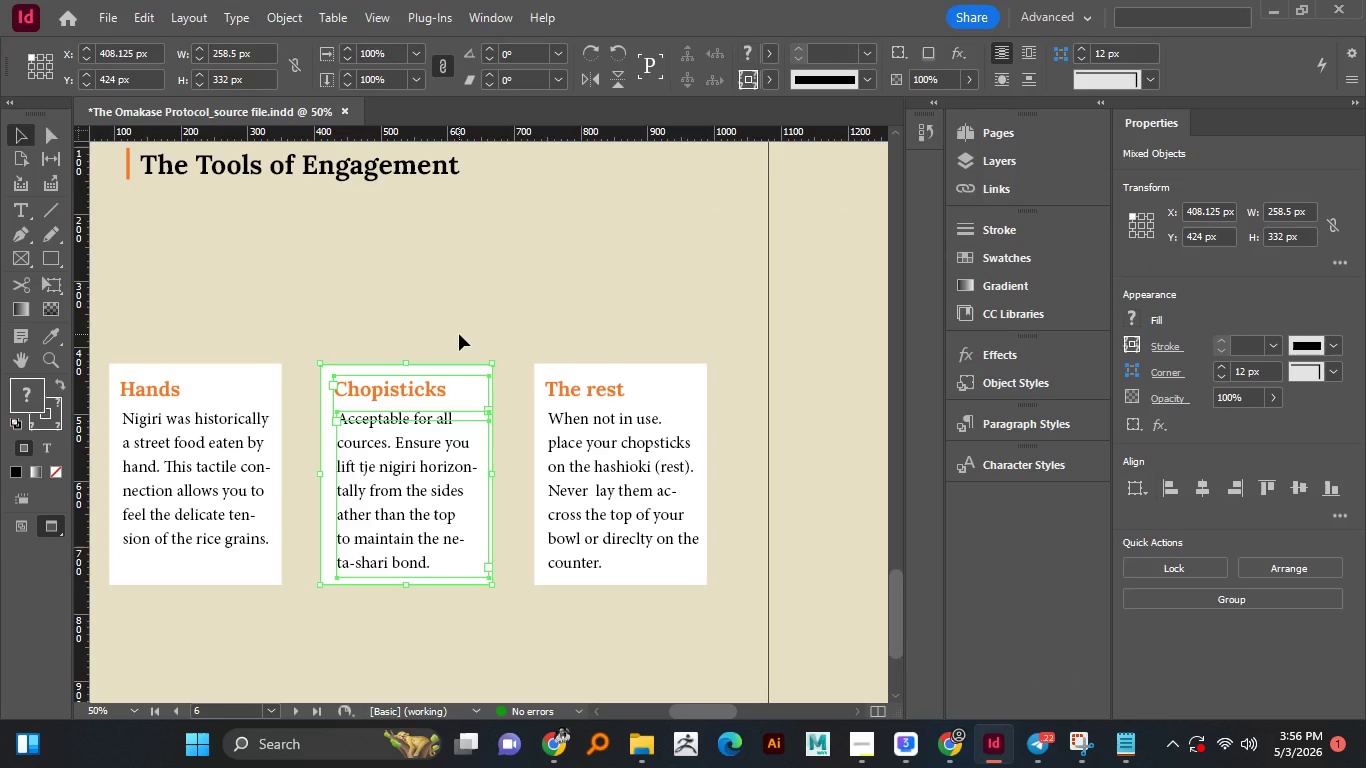 
key(ArrowRight)
 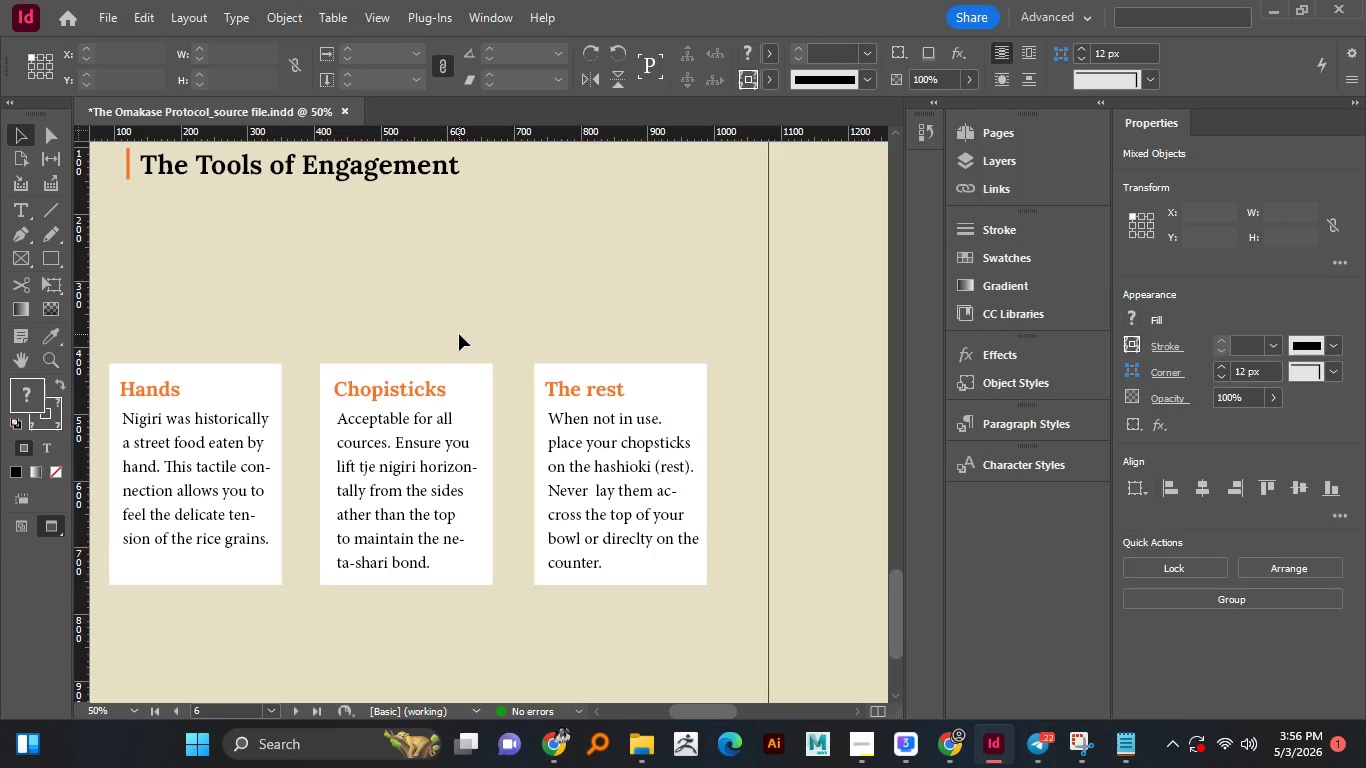 
left_click([459, 334])
 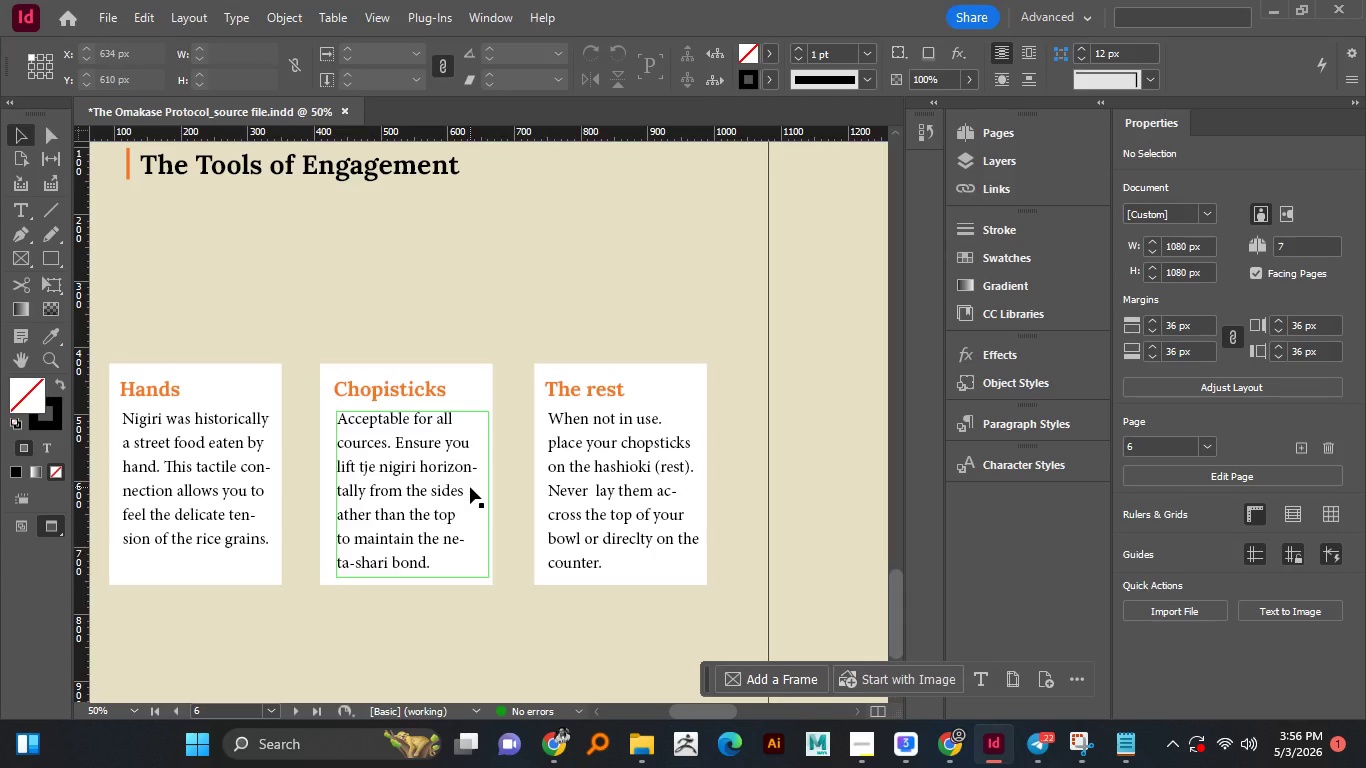 
scroll: coordinate [470, 487], scroll_direction: none, amount: 0.0
 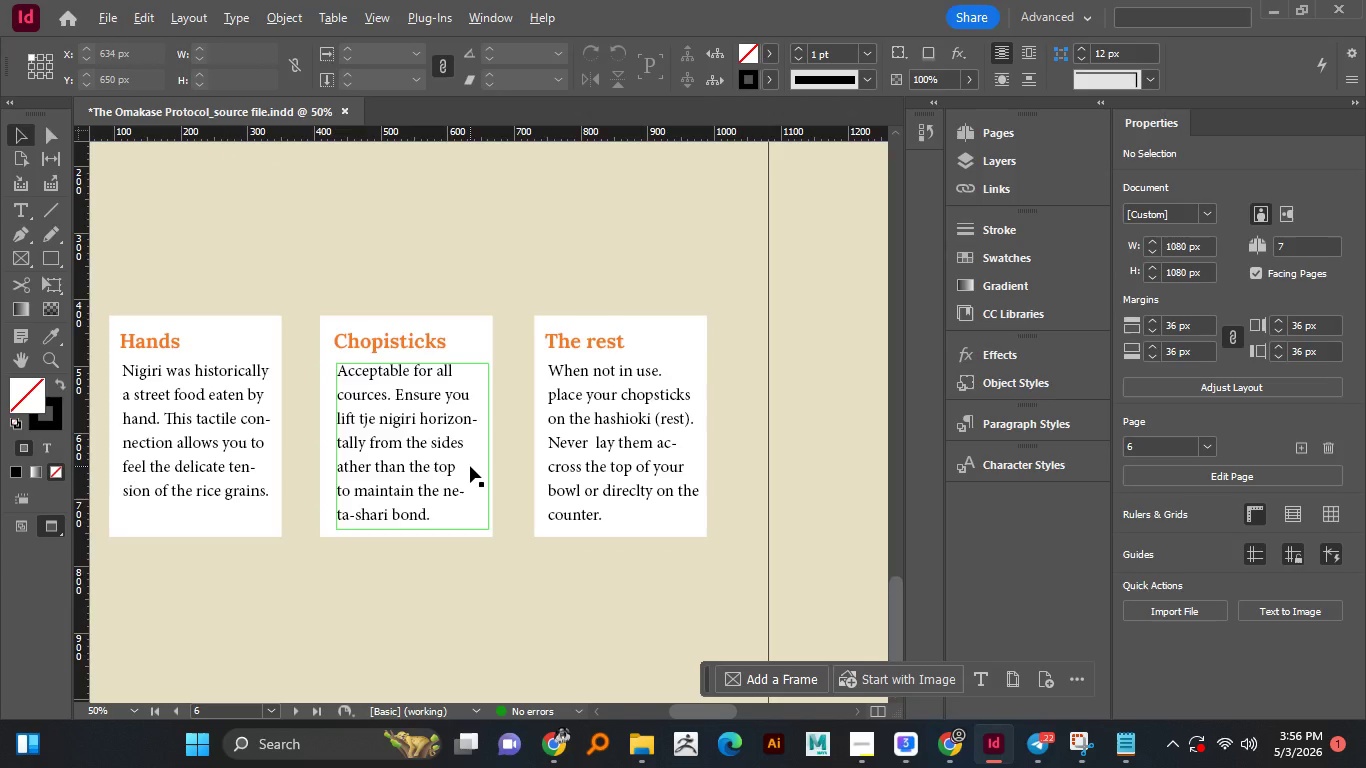 
hold_key(key=AltLeft, duration=0.84)
 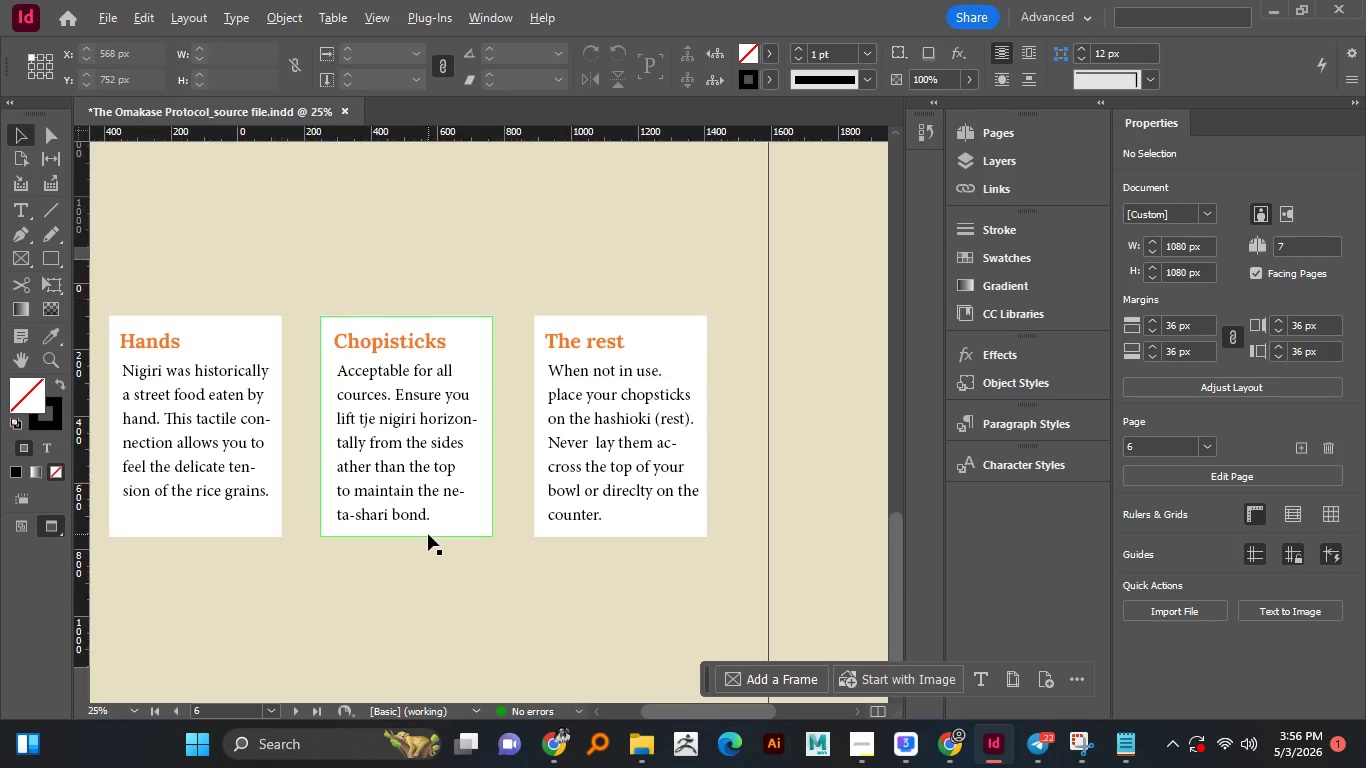 
left_click([405, 562])
 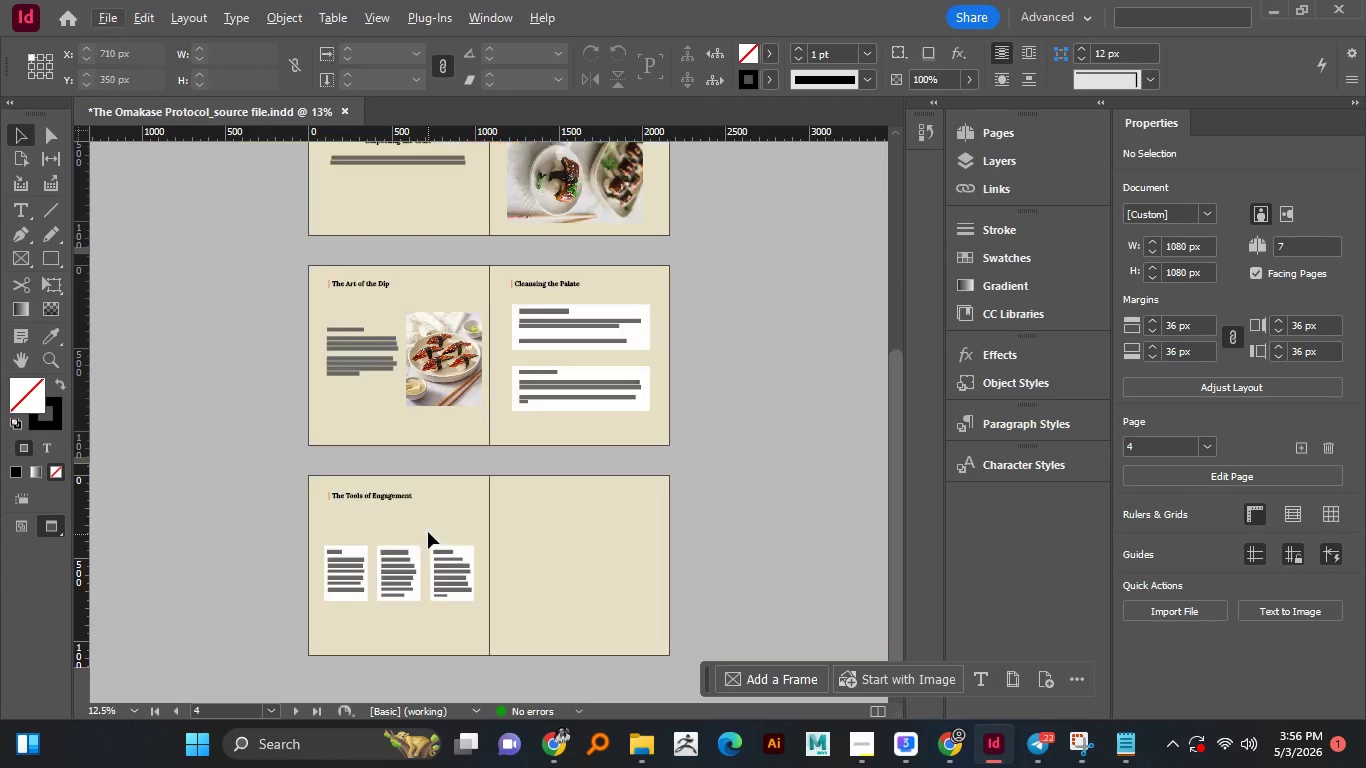 
hold_key(key=AltLeft, duration=0.64)
scroll: coordinate [428, 534], scroll_direction: down, amount: 2.0
 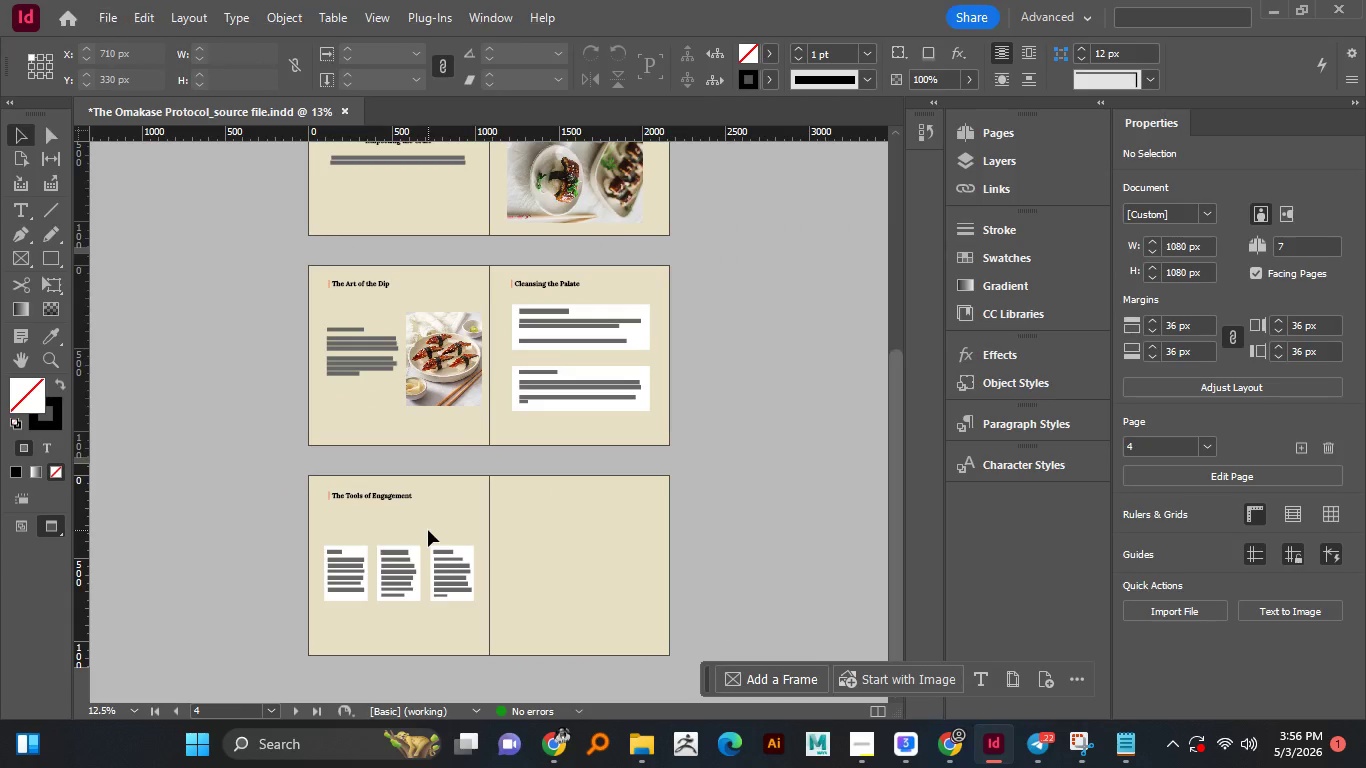 
hold_key(key=AltLeft, duration=0.5)
 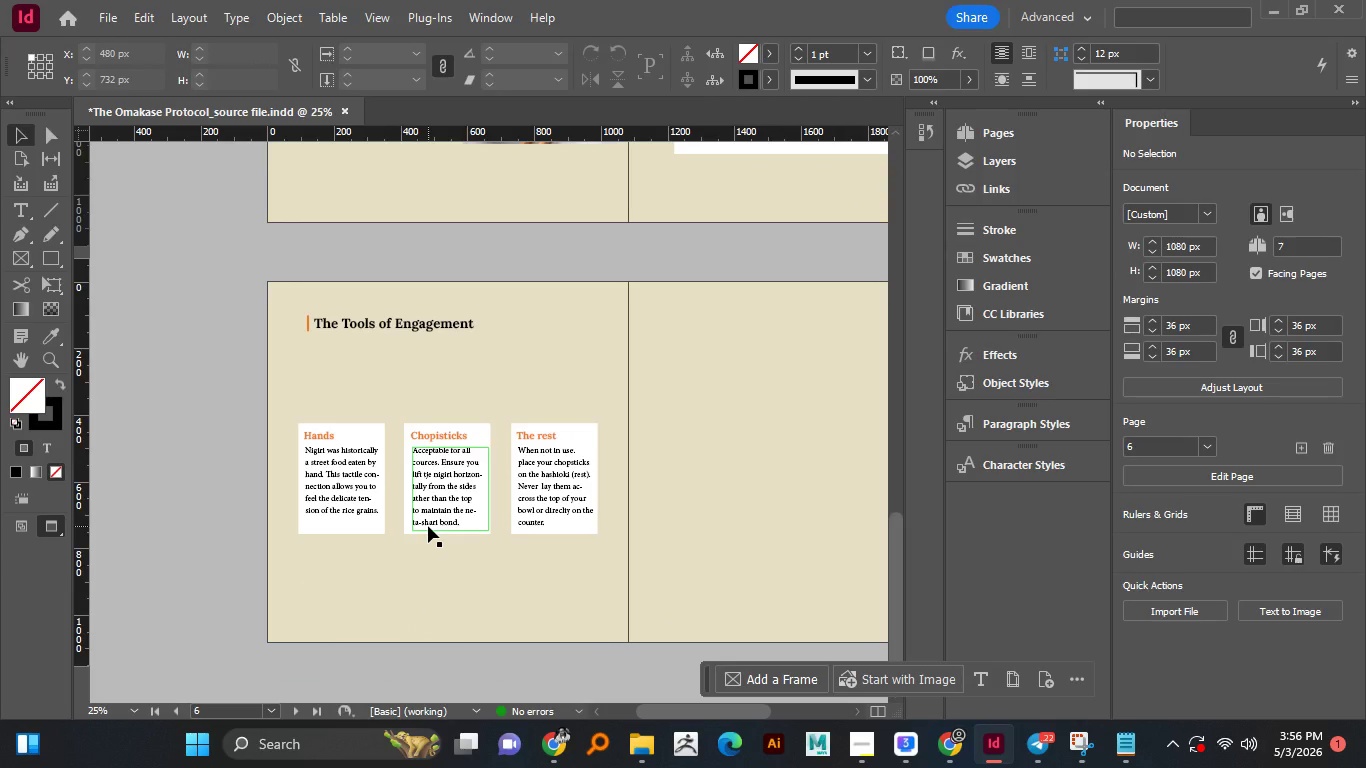 
scroll: coordinate [428, 530], scroll_direction: down, amount: 2.0
 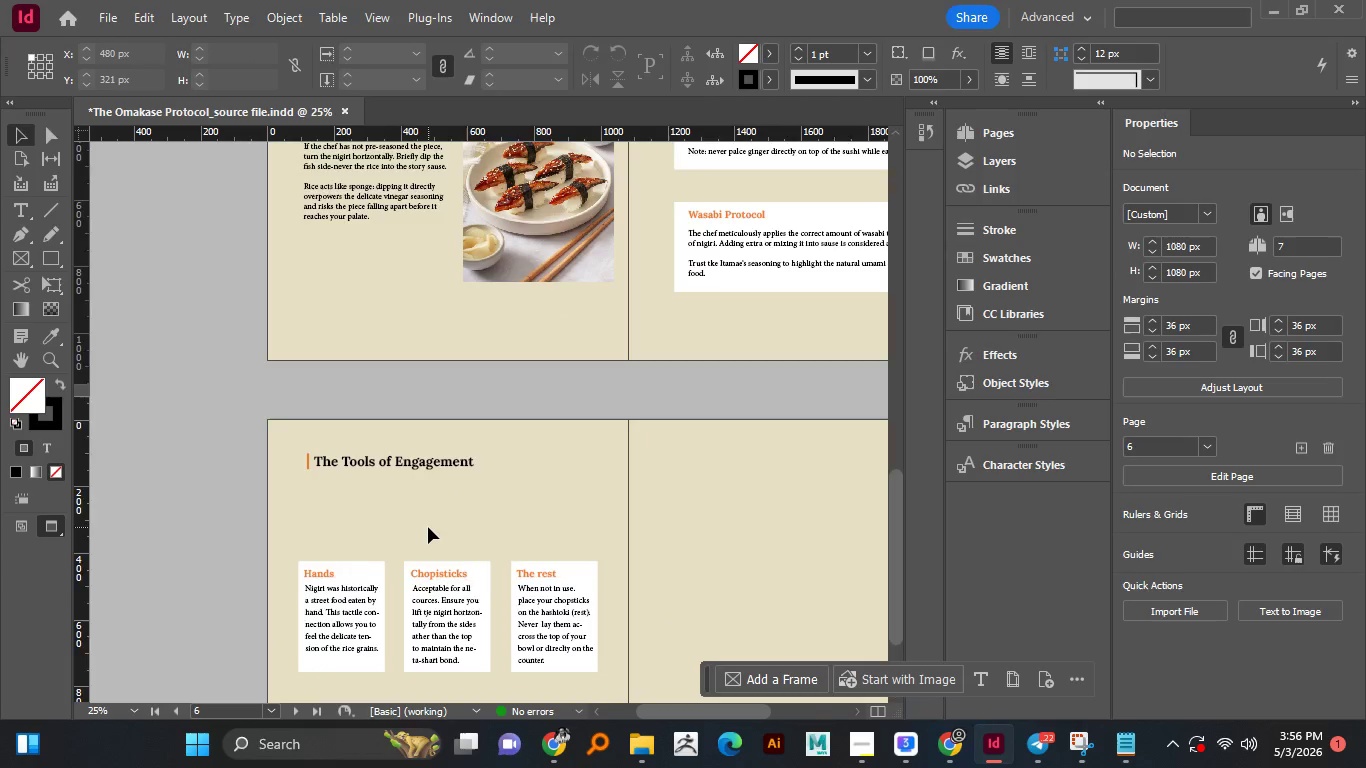 
scroll: coordinate [428, 530], scroll_direction: none, amount: 0.0
 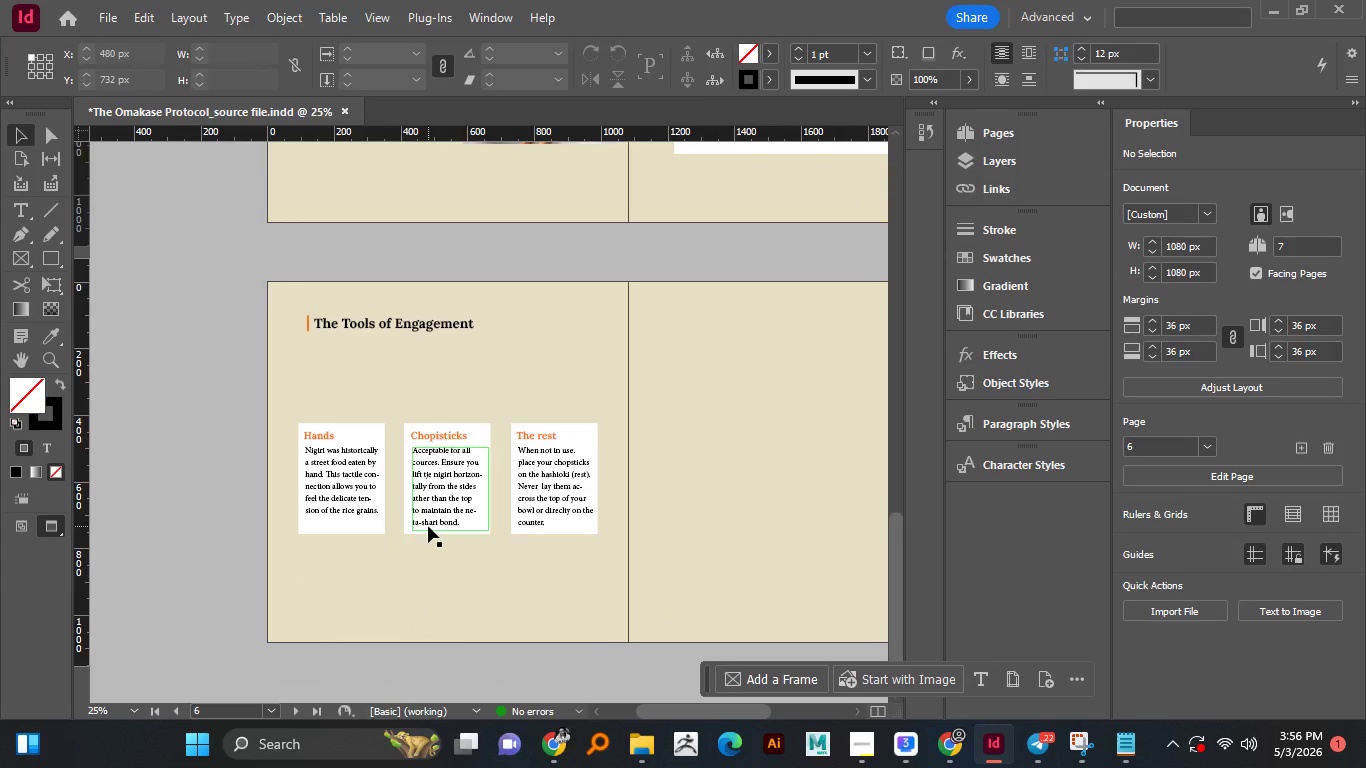 
scroll: coordinate [428, 526], scroll_direction: down, amount: 6.0
 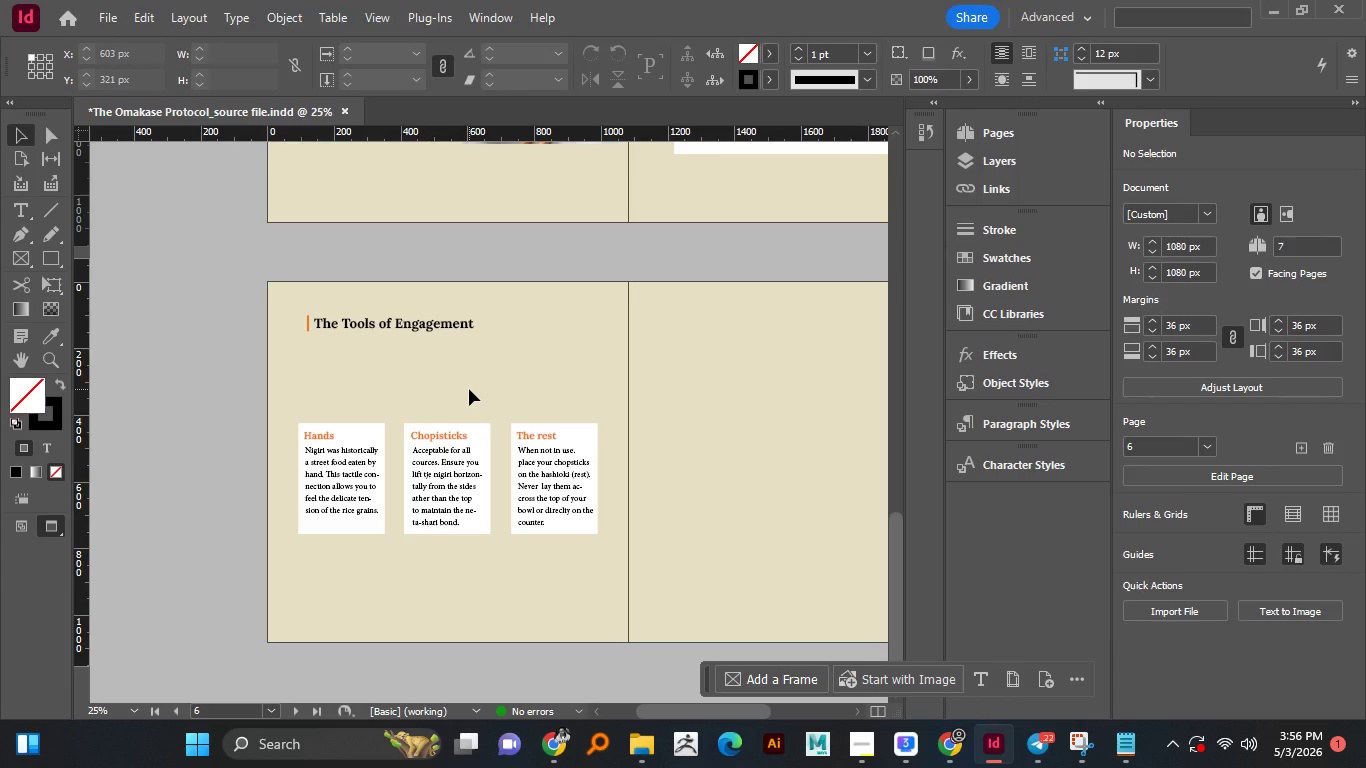 
wait(8.5)
 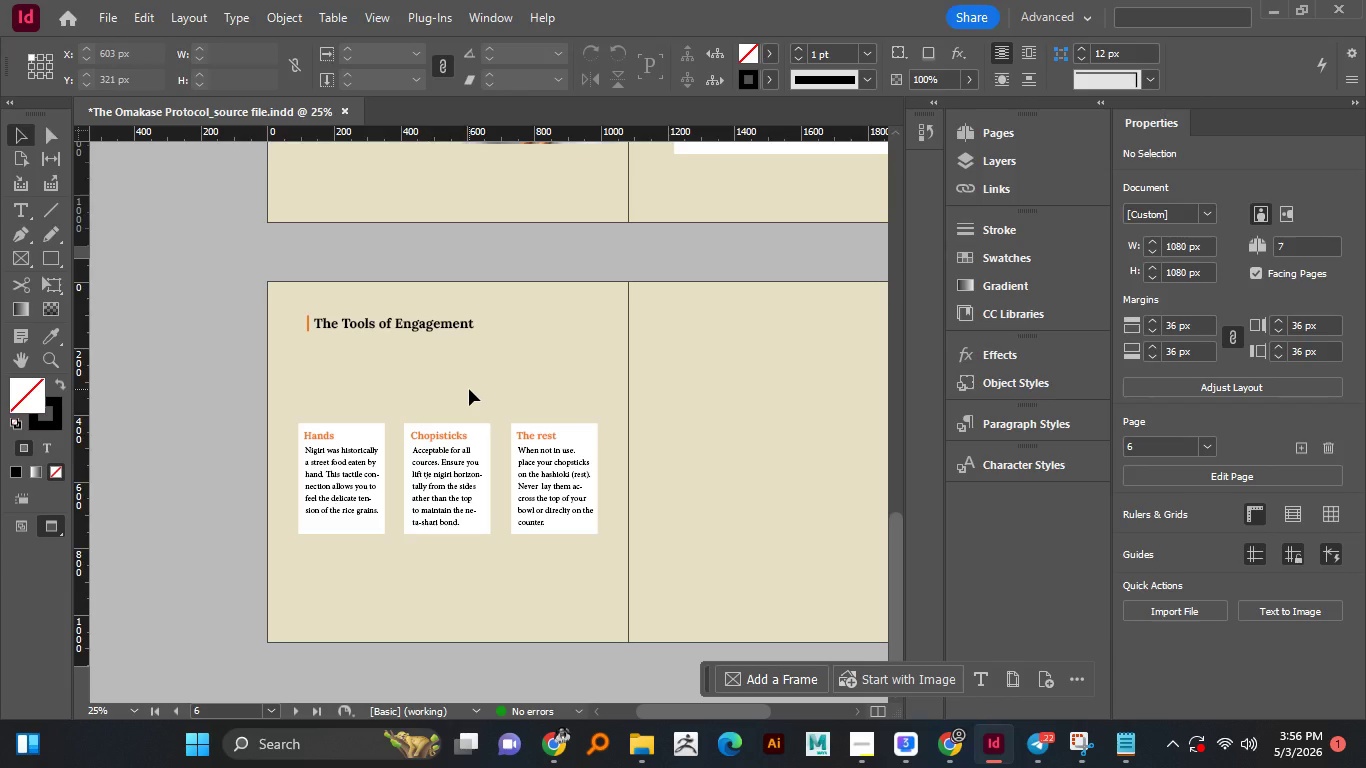 
scroll: coordinate [469, 389], scroll_direction: down, amount: 2.0